 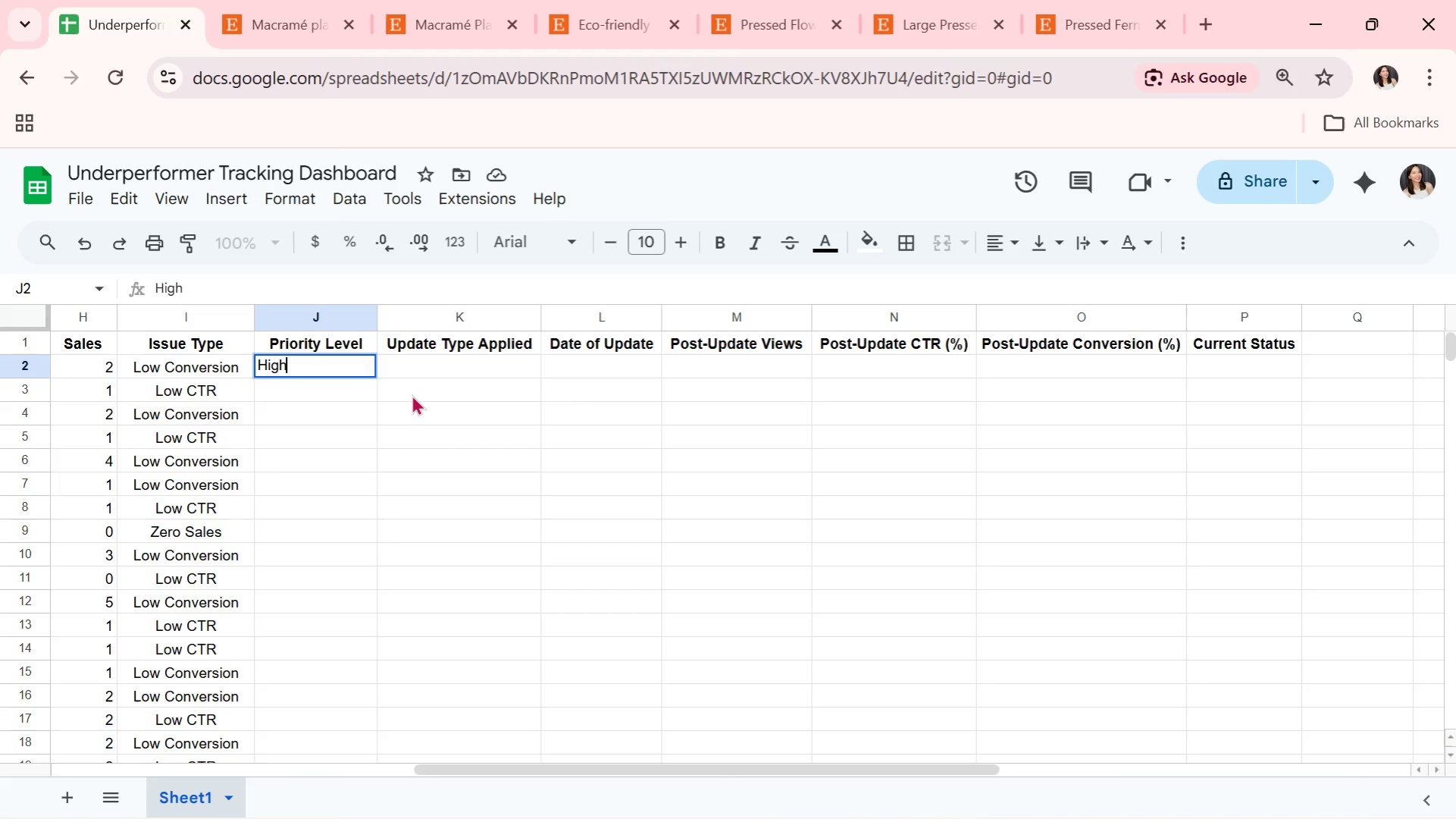 
key(Enter)
 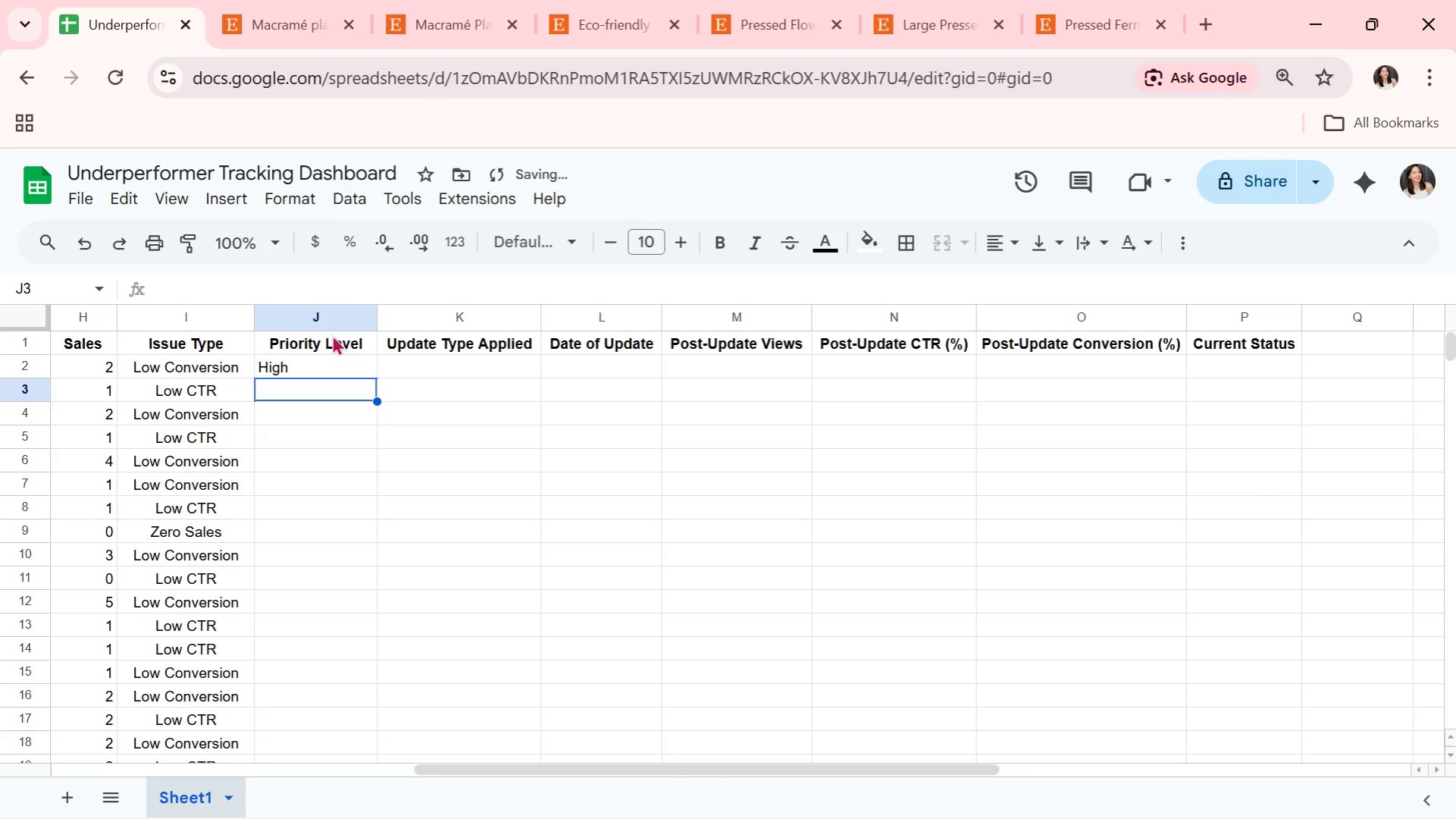 
left_click([330, 314])
 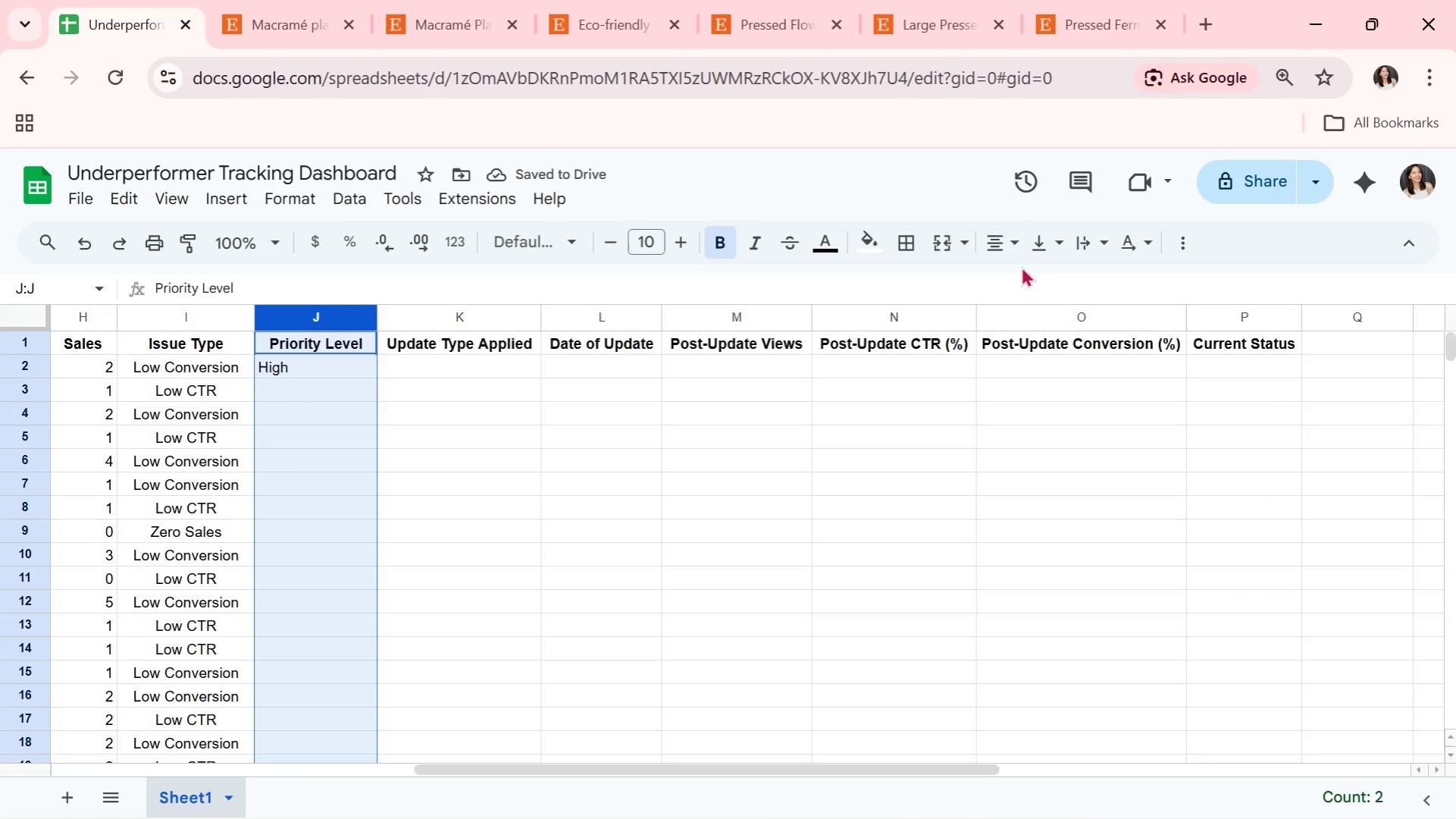 
left_click([1006, 246])
 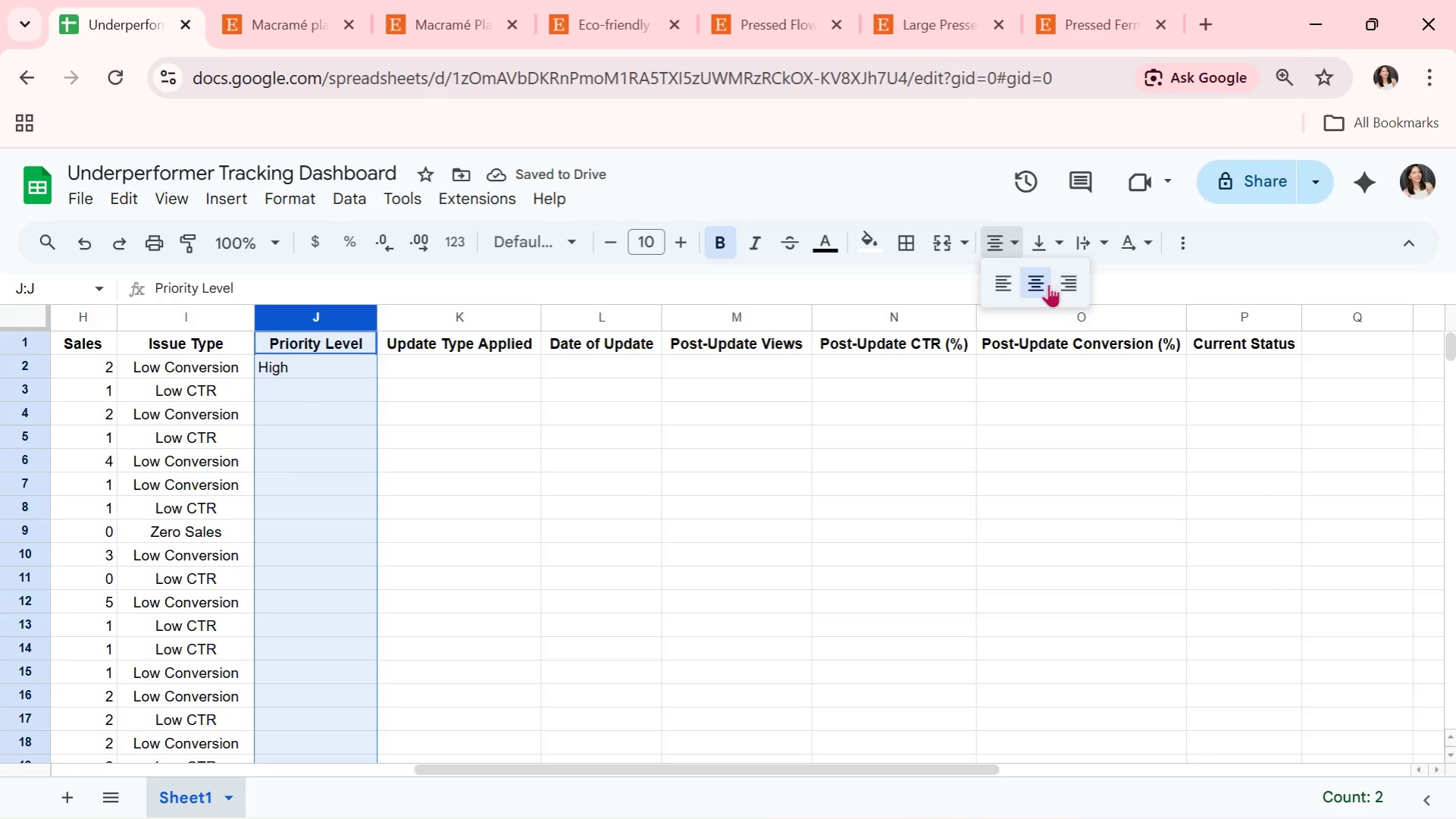 
left_click([1044, 284])
 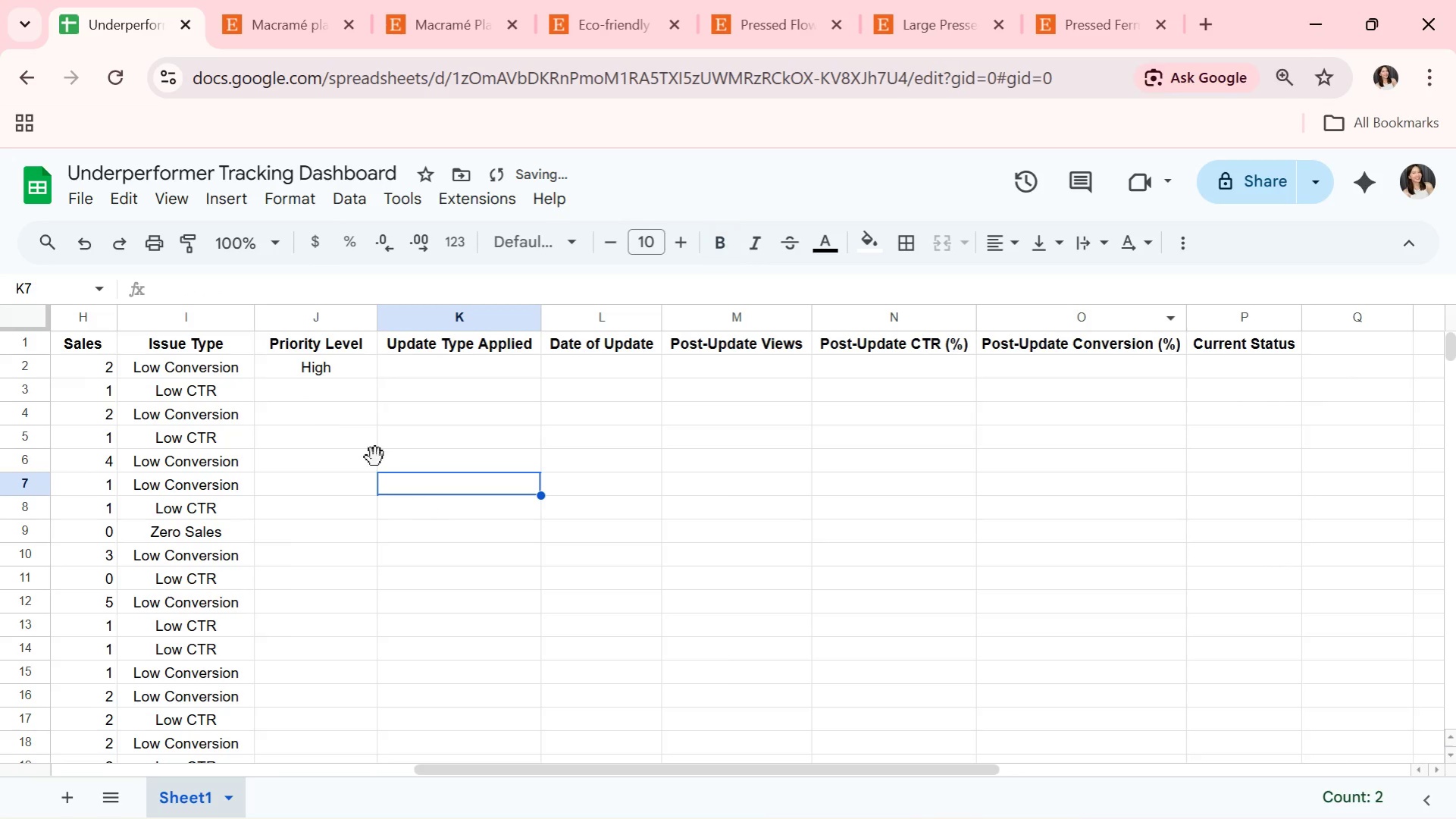 
triple_click([315, 387])
 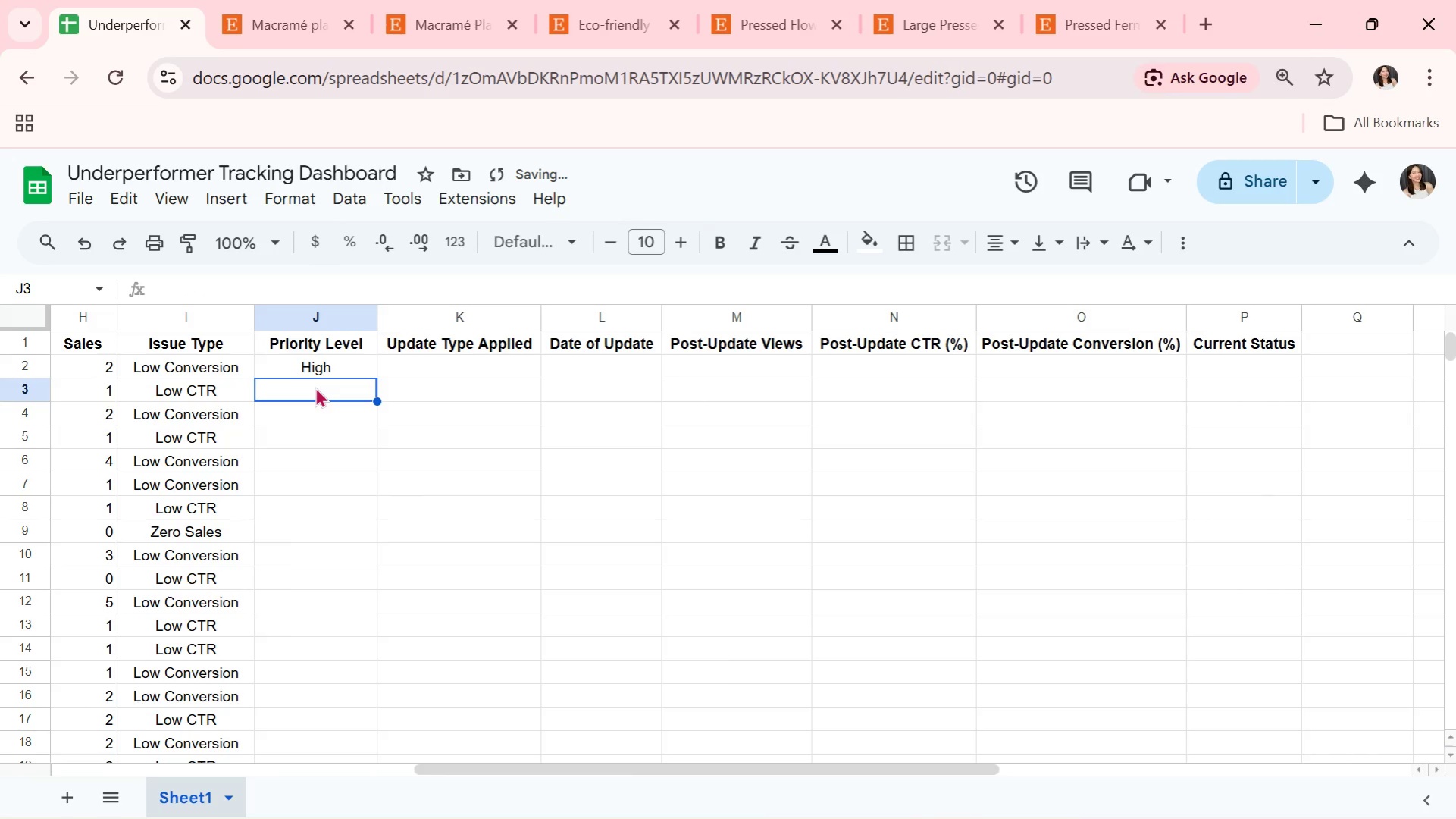 
key(CapsLock)
 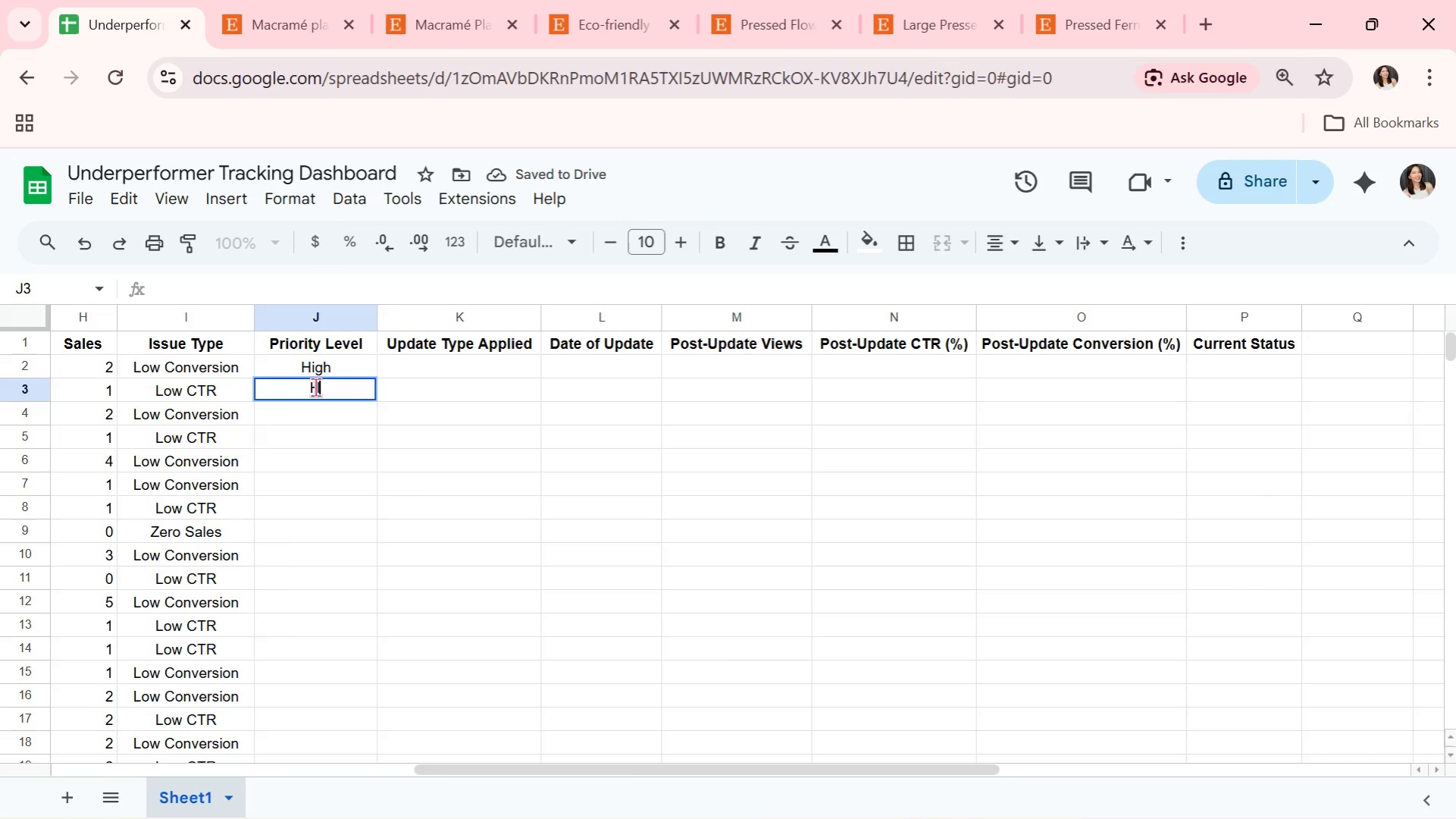 
key(H)
 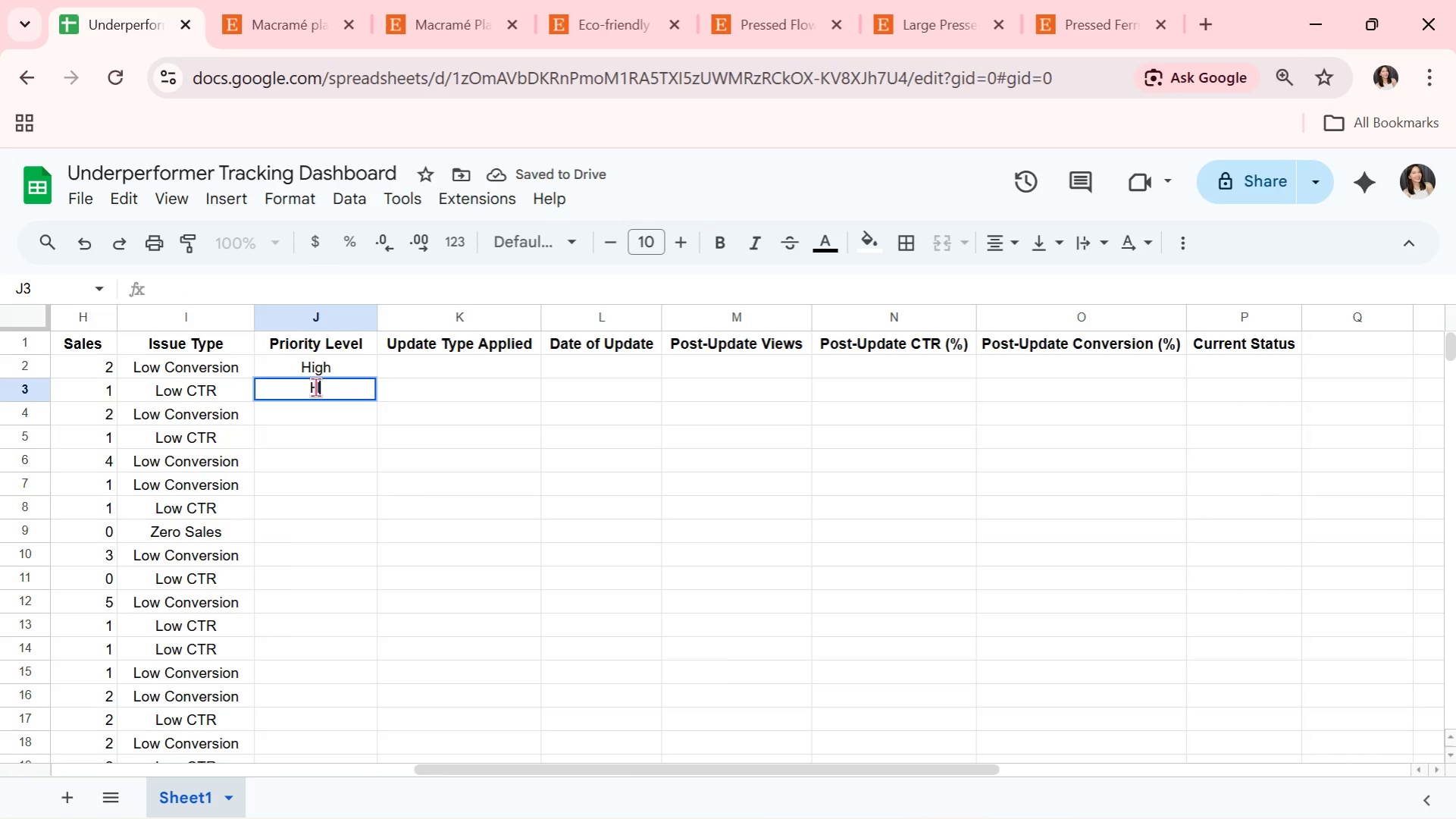 
key(CapsLock)
 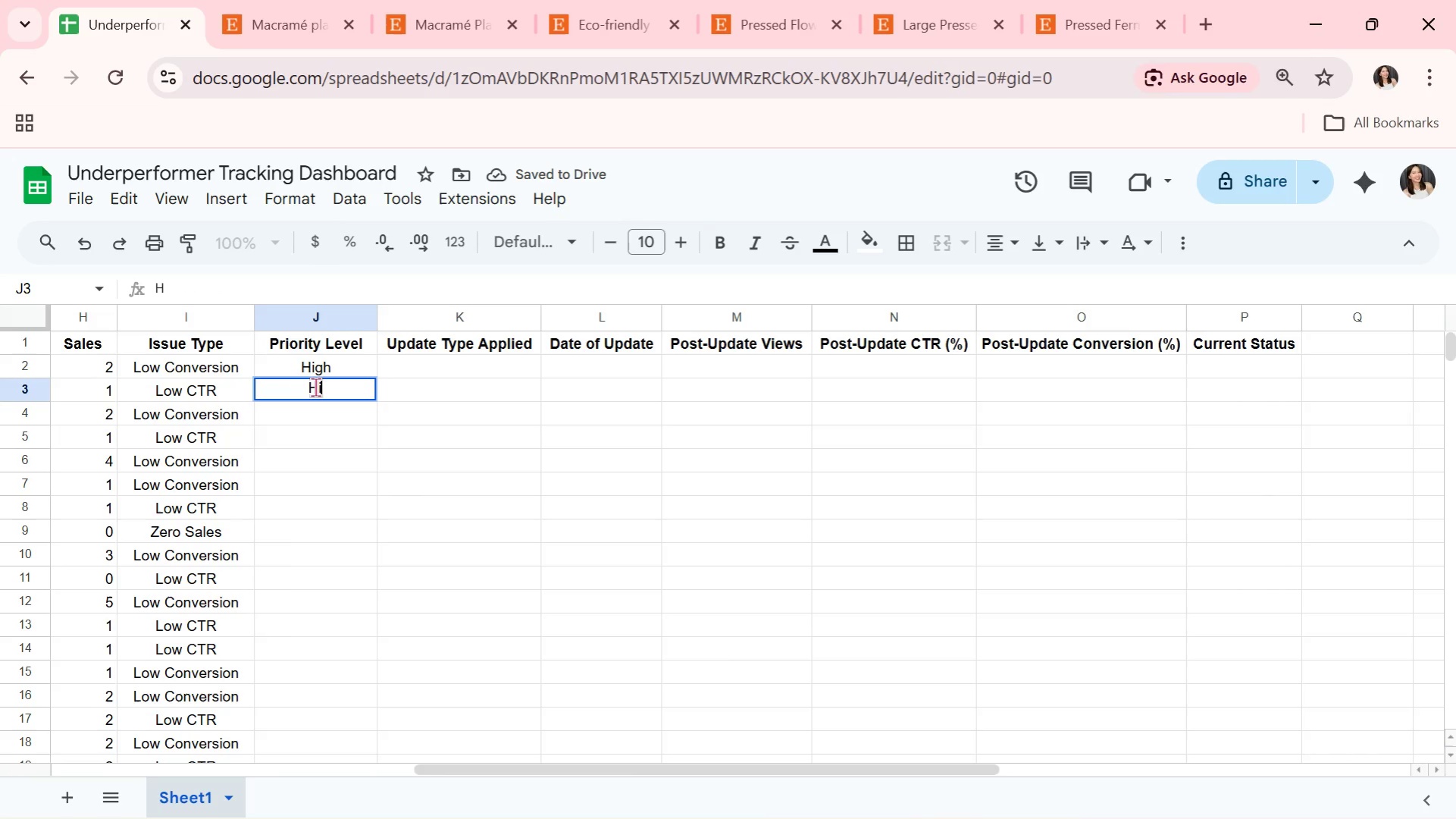 
key(I)
 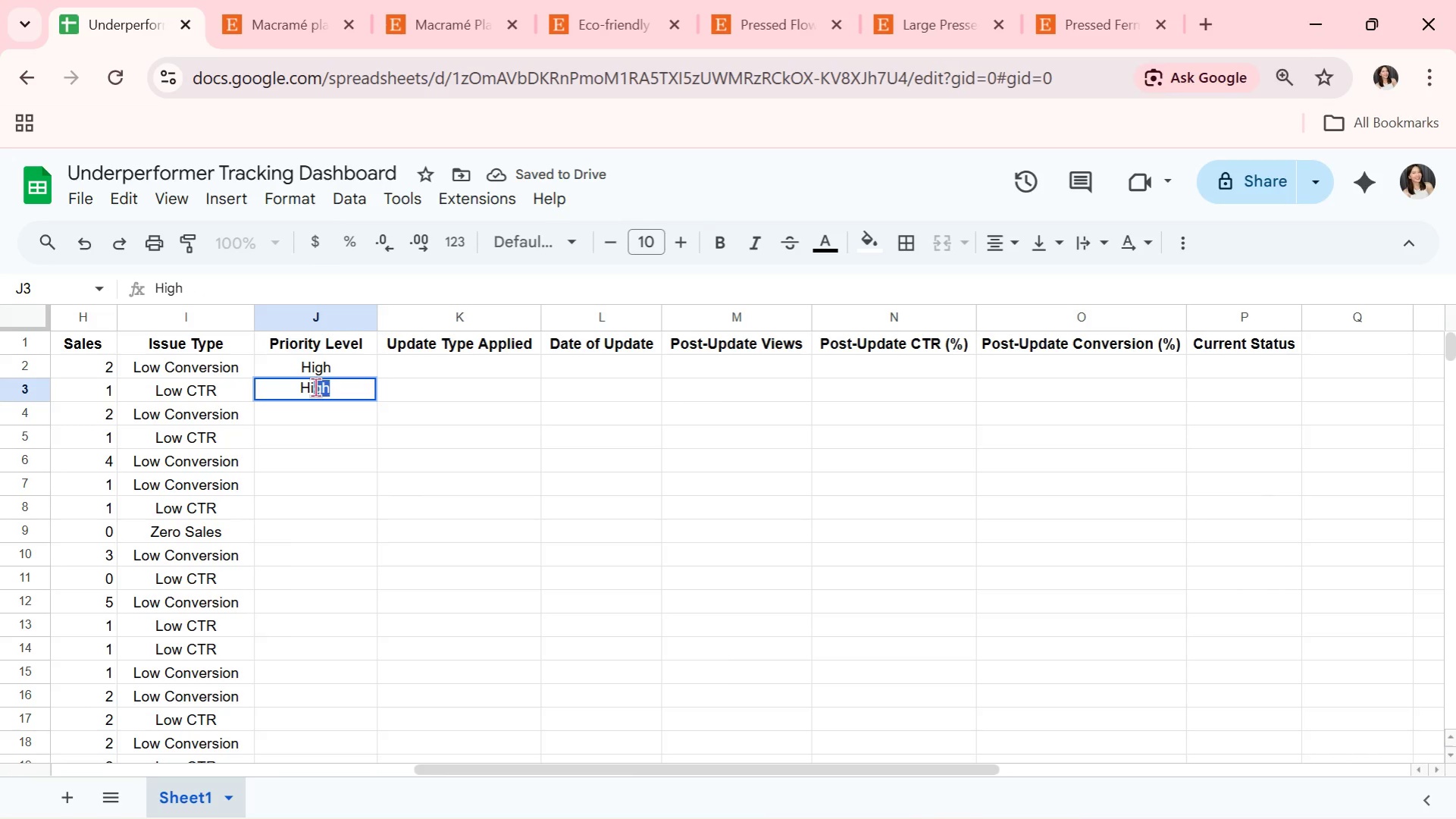 
key(Enter)
 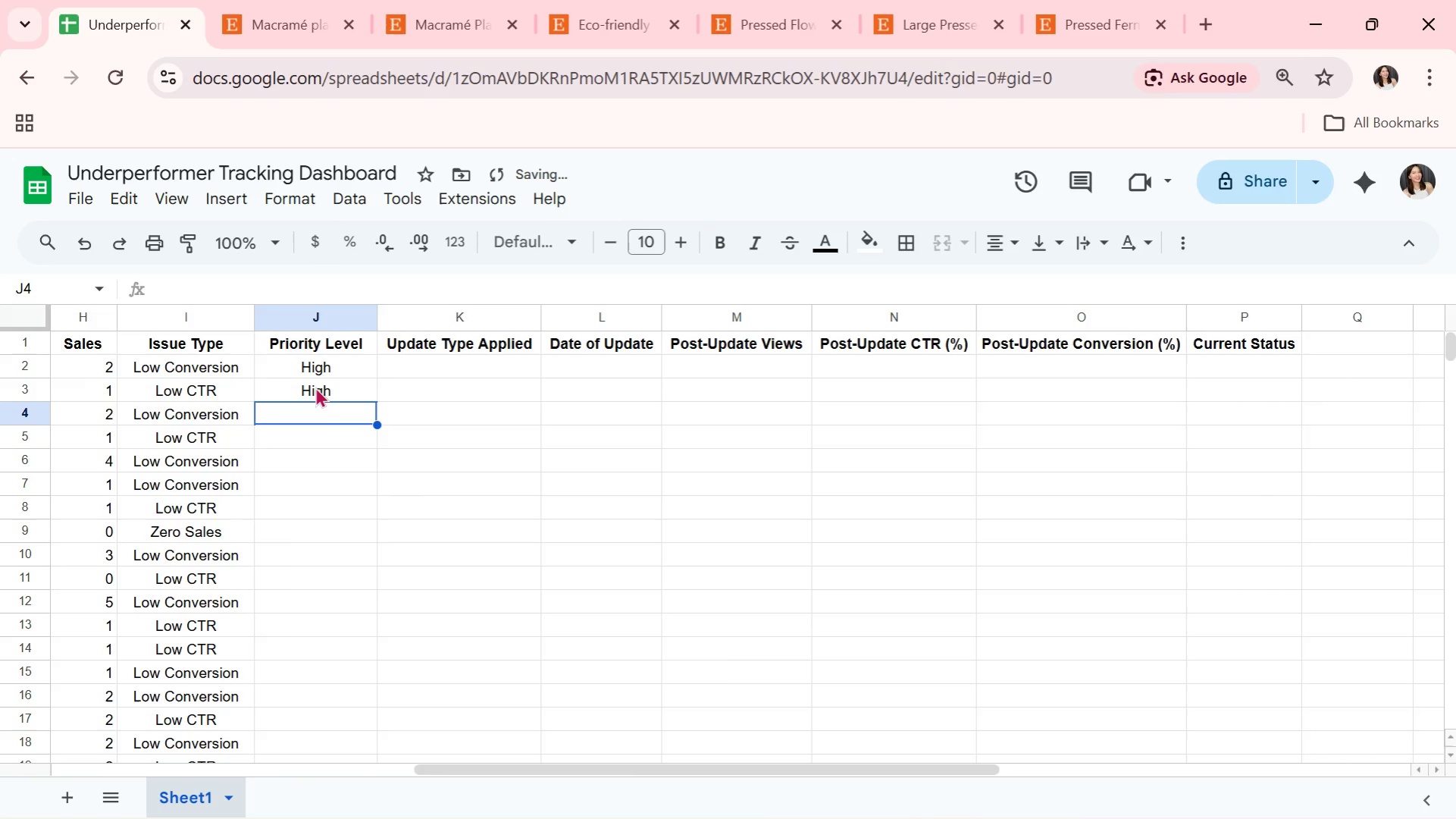 
key(CapsLock)
 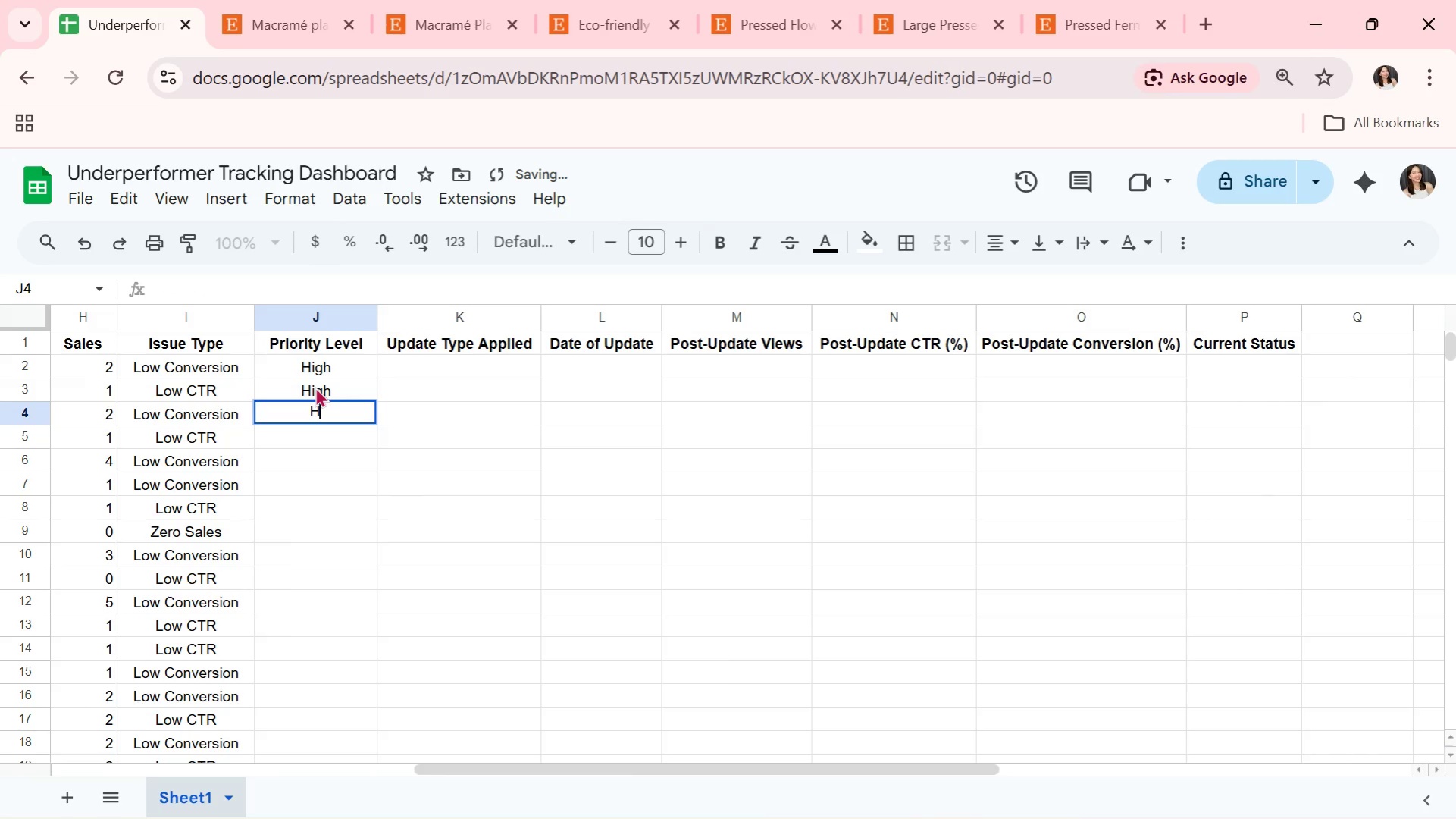 
key(H)
 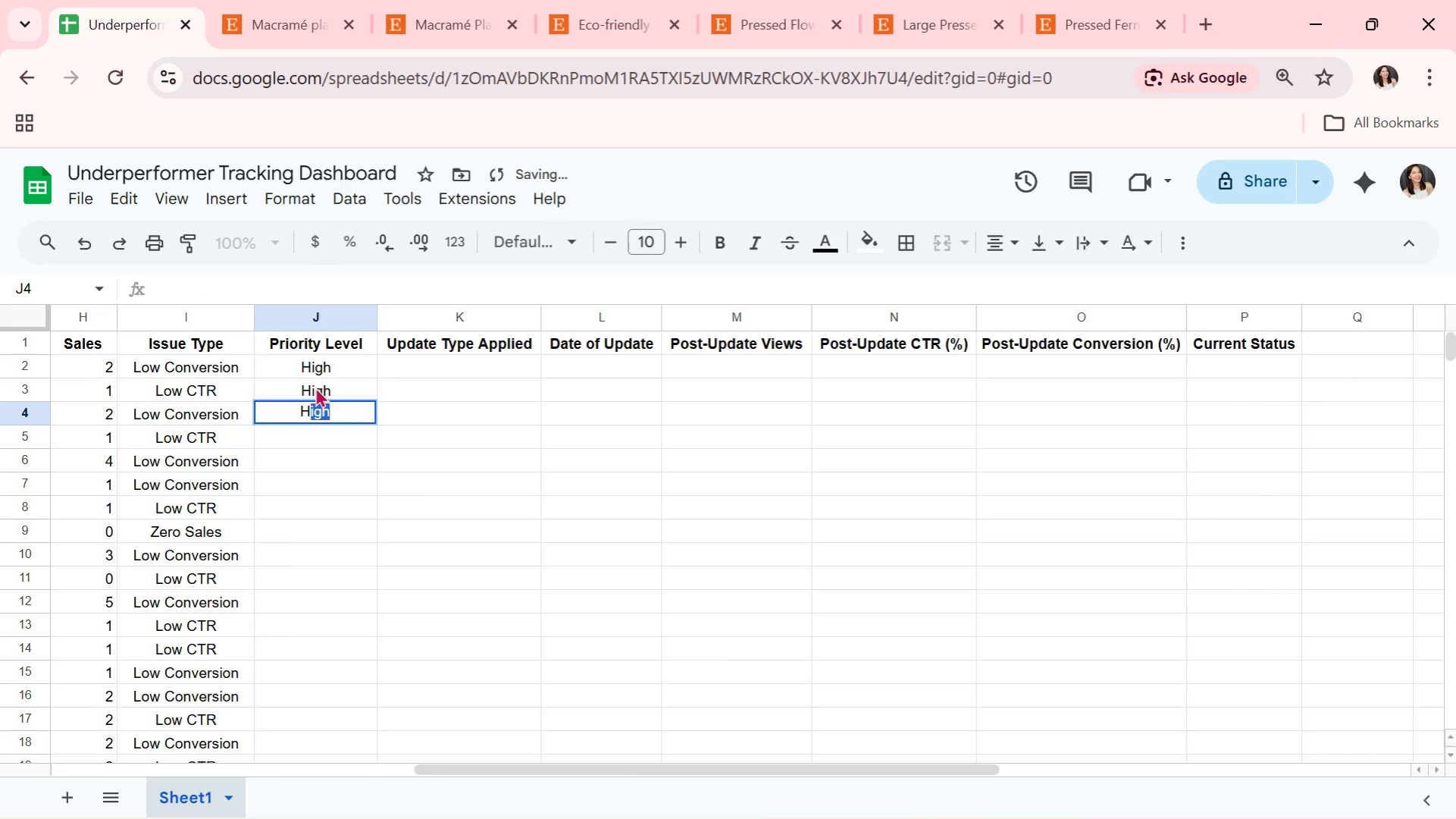 
key(CapsLock)
 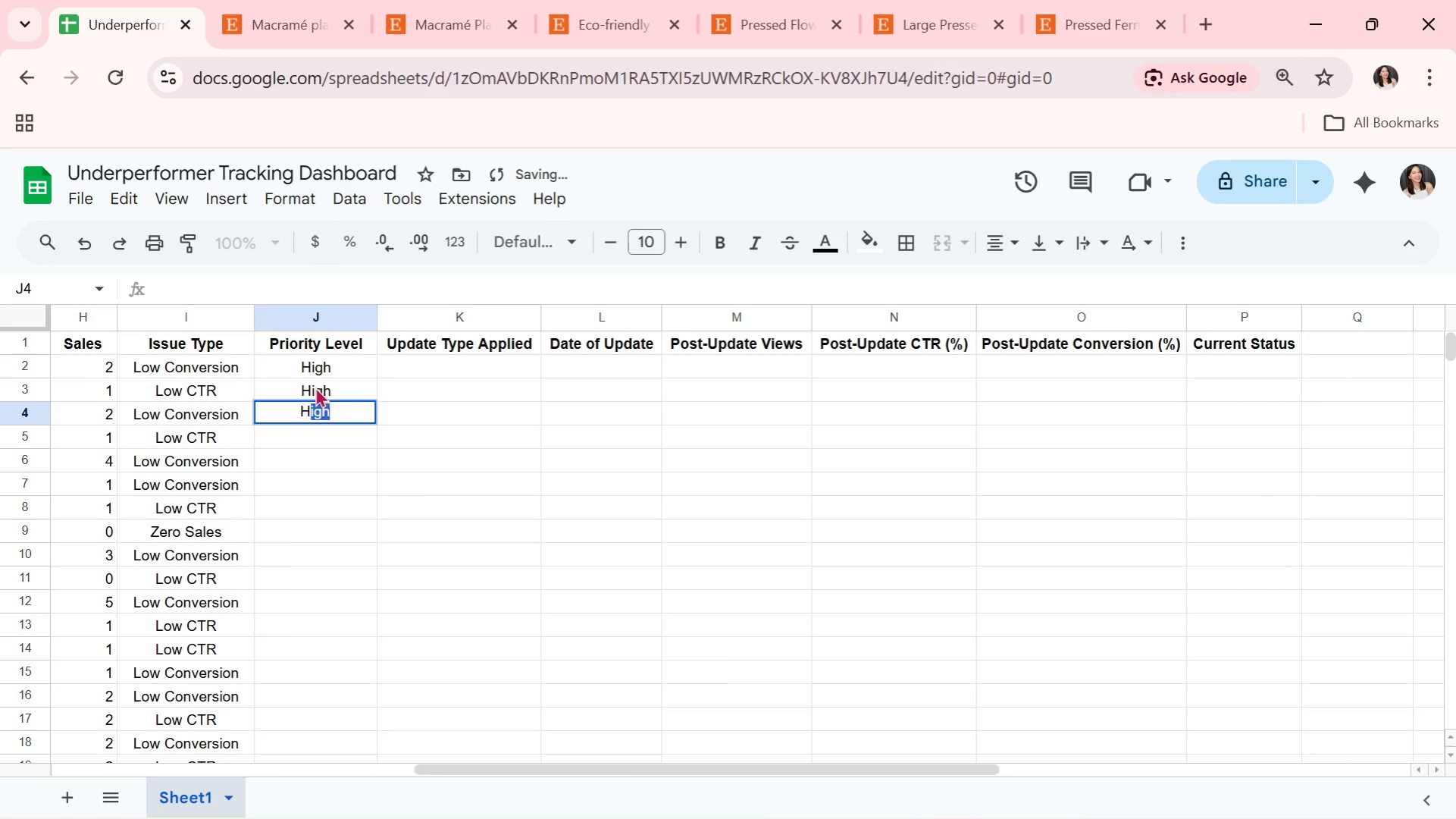 
key(I)
 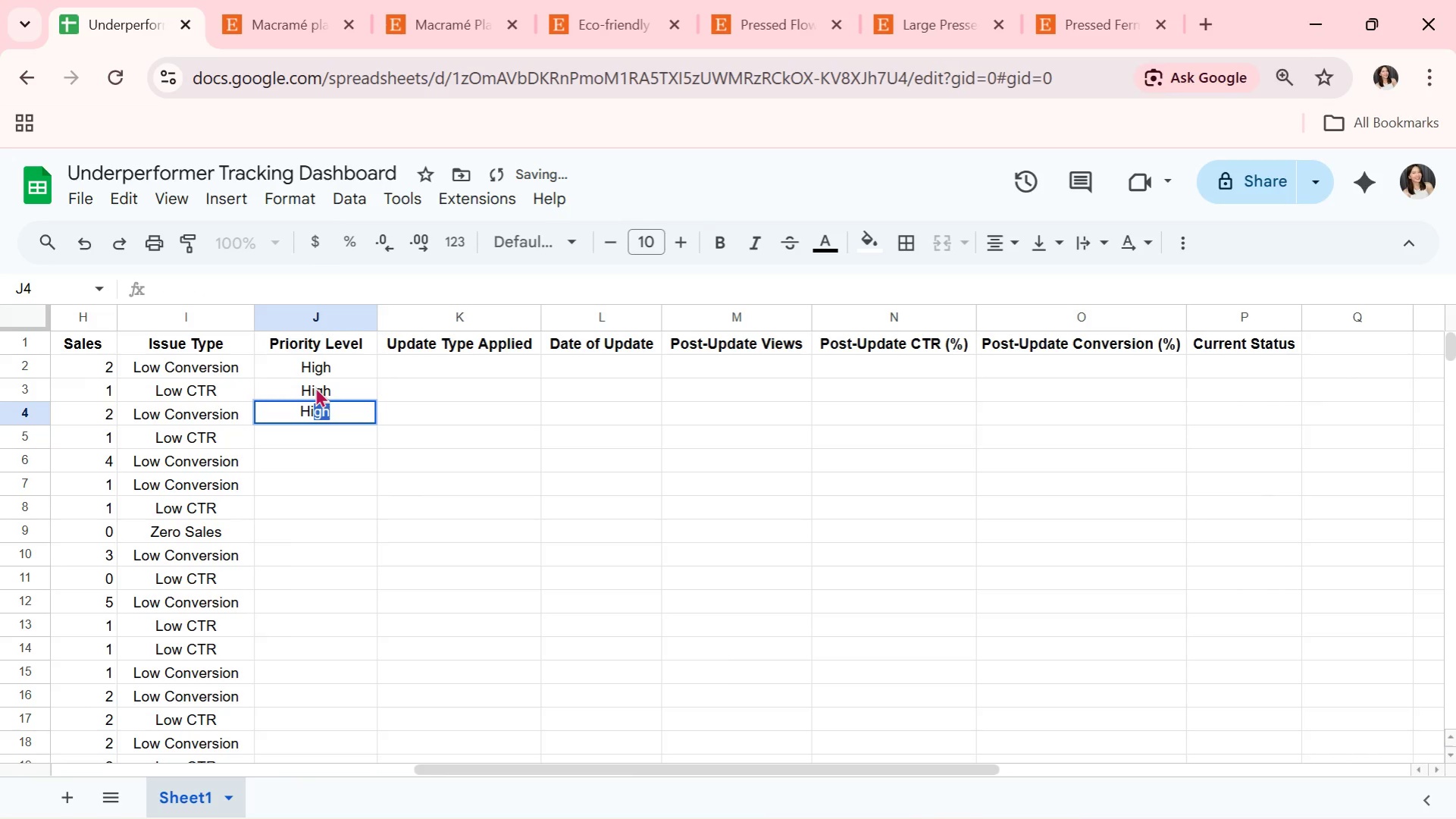 
key(Enter)
 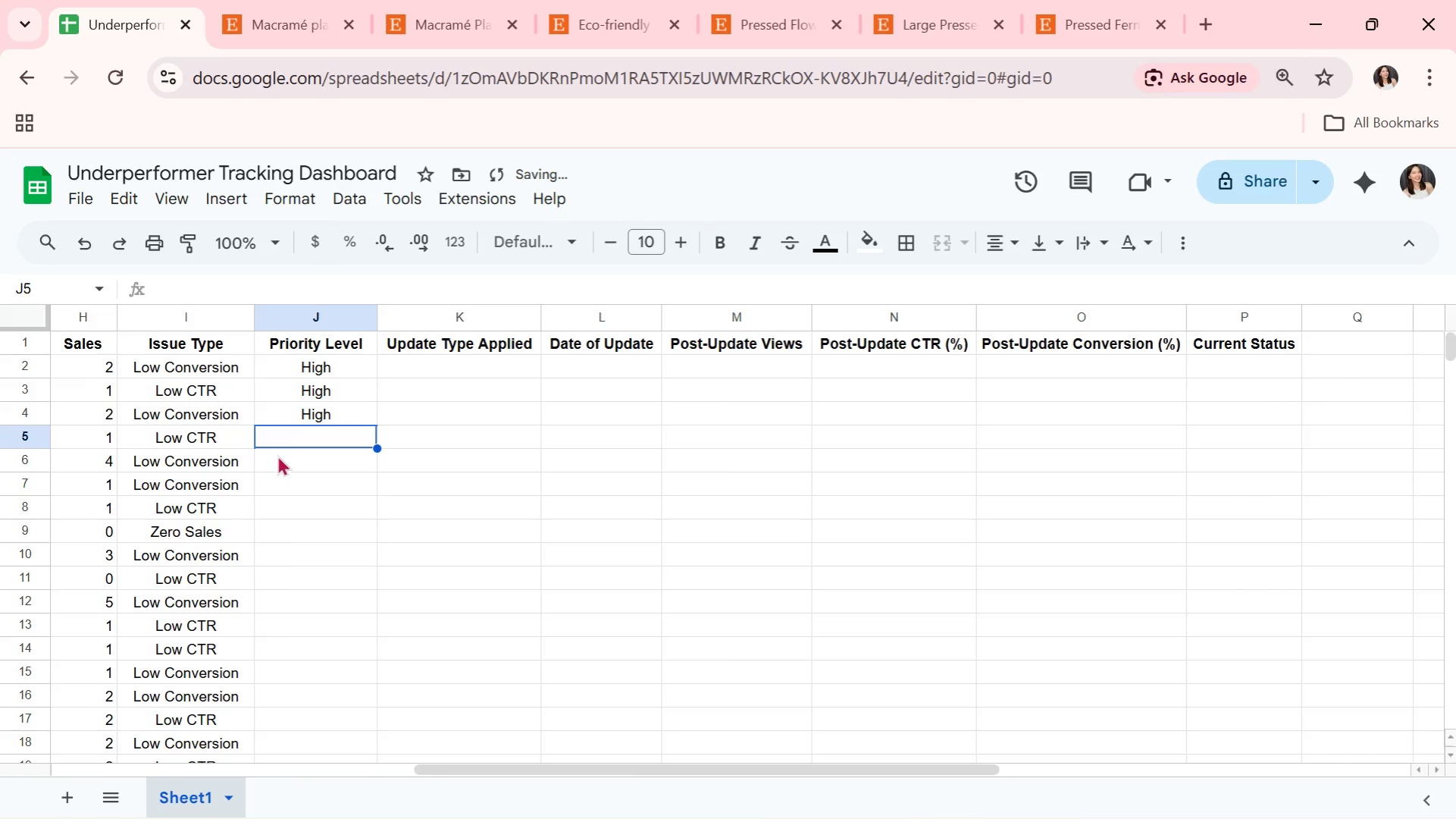 
type(Hig)
 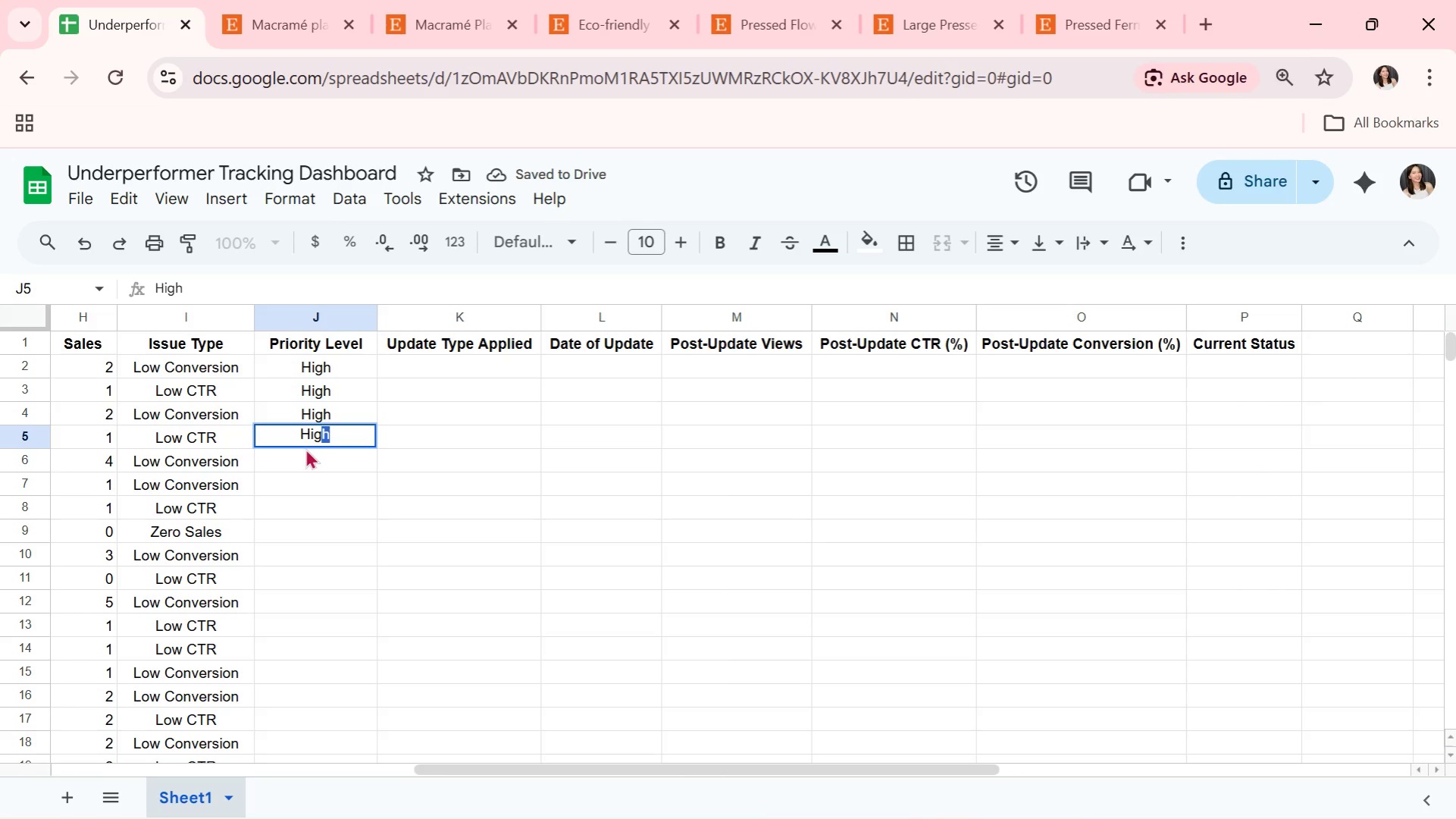 
key(Enter)
 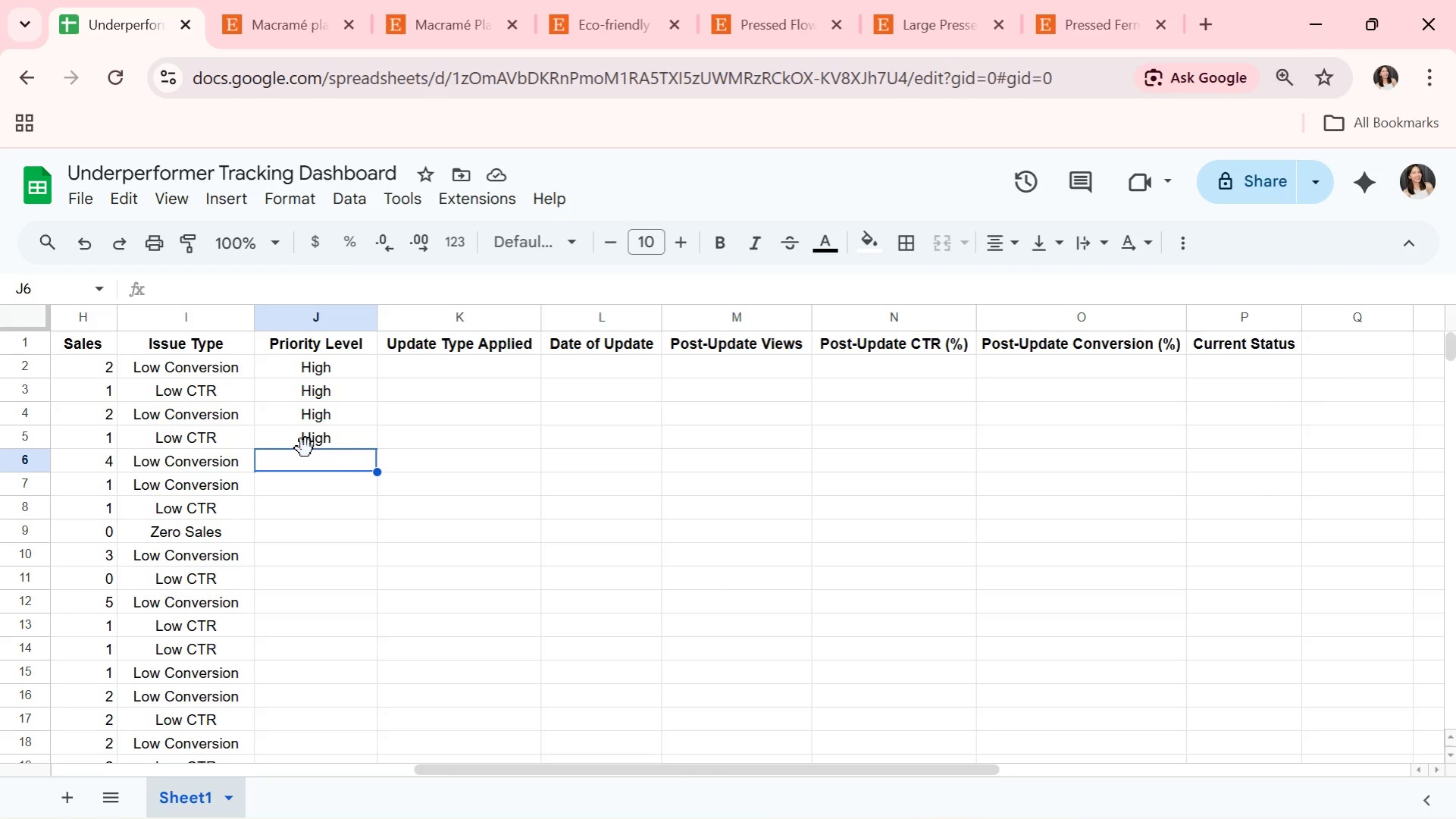 
wait(15.91)
 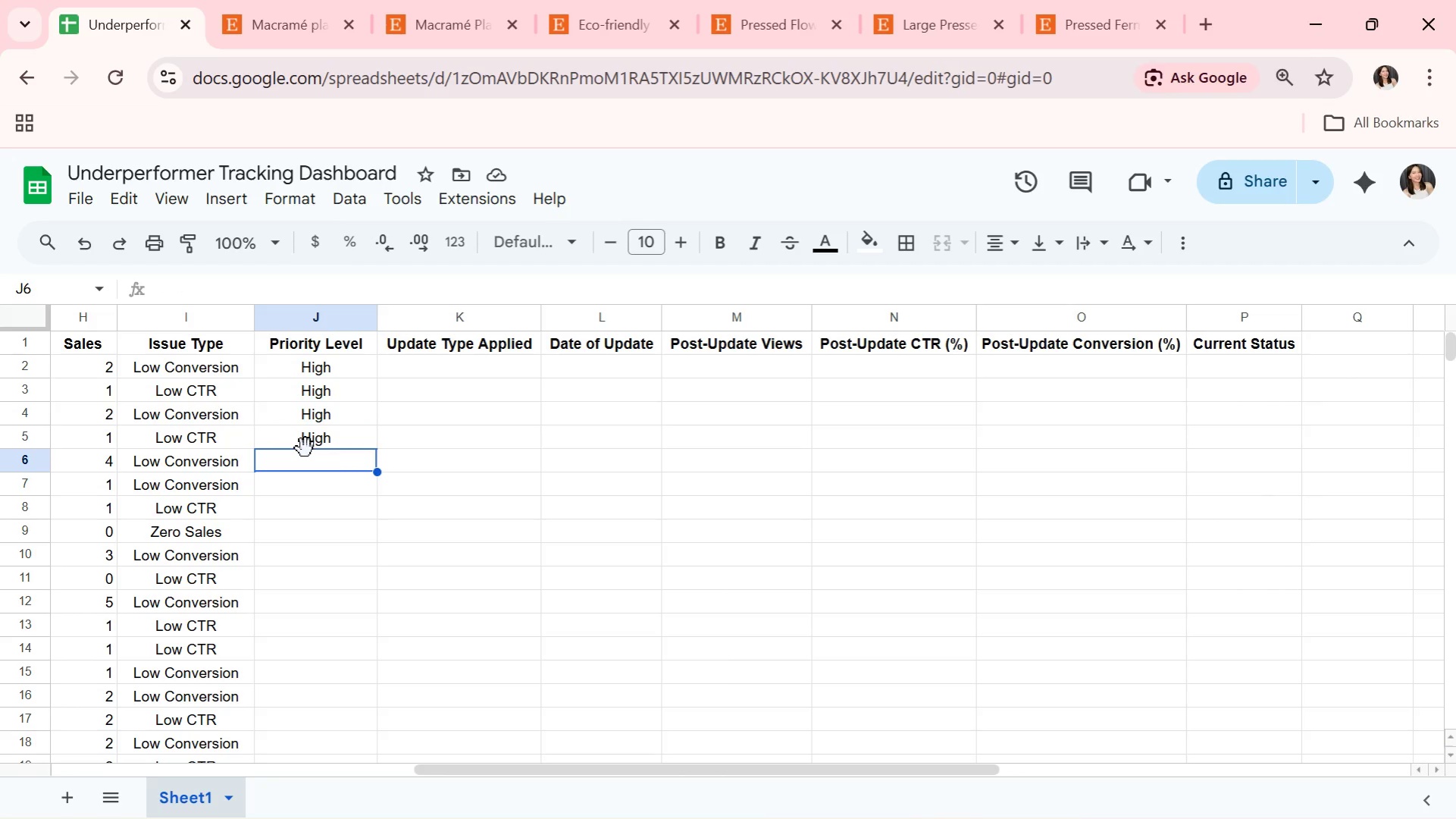 
type(Medium)
 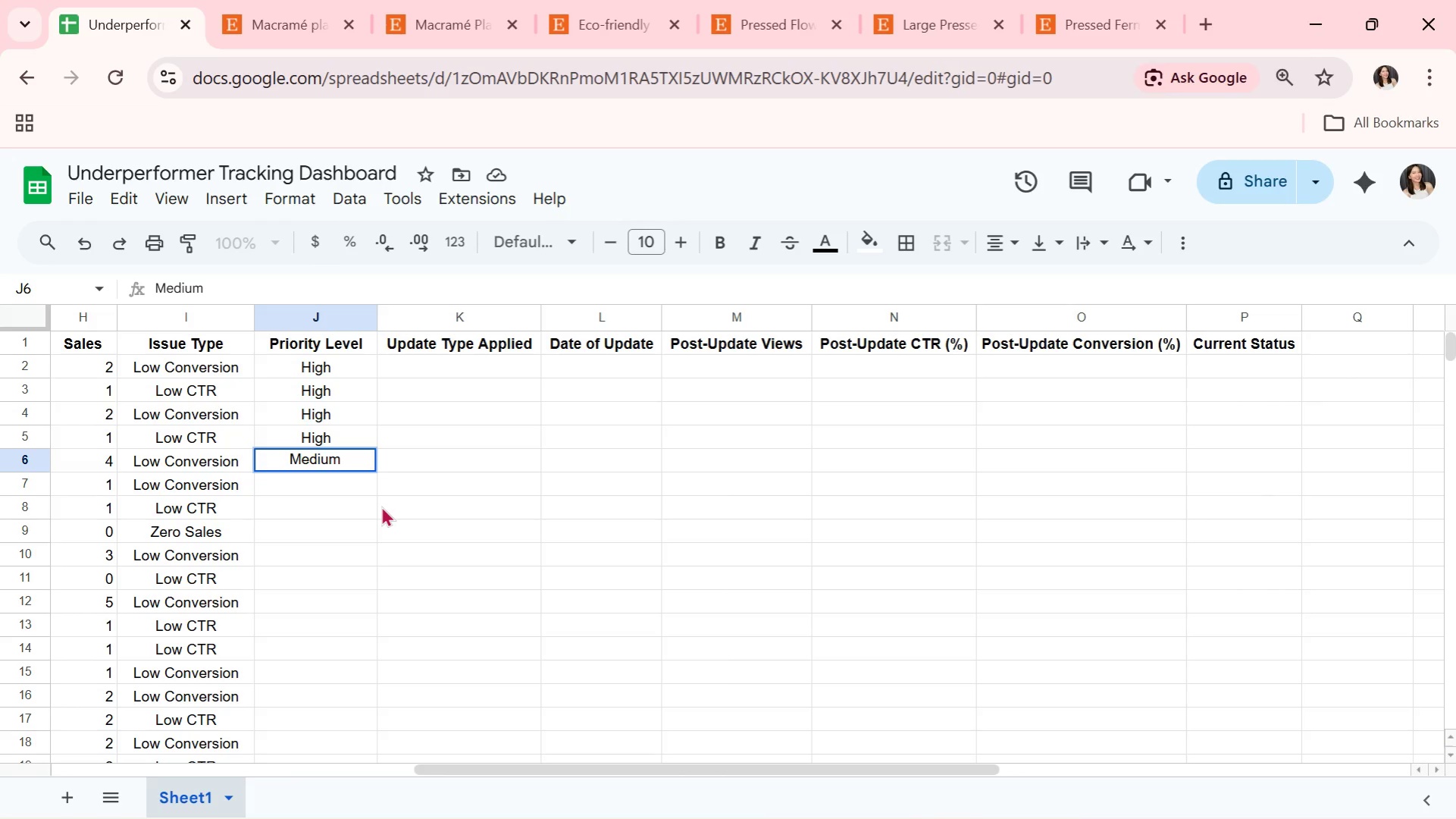 
key(Enter)
 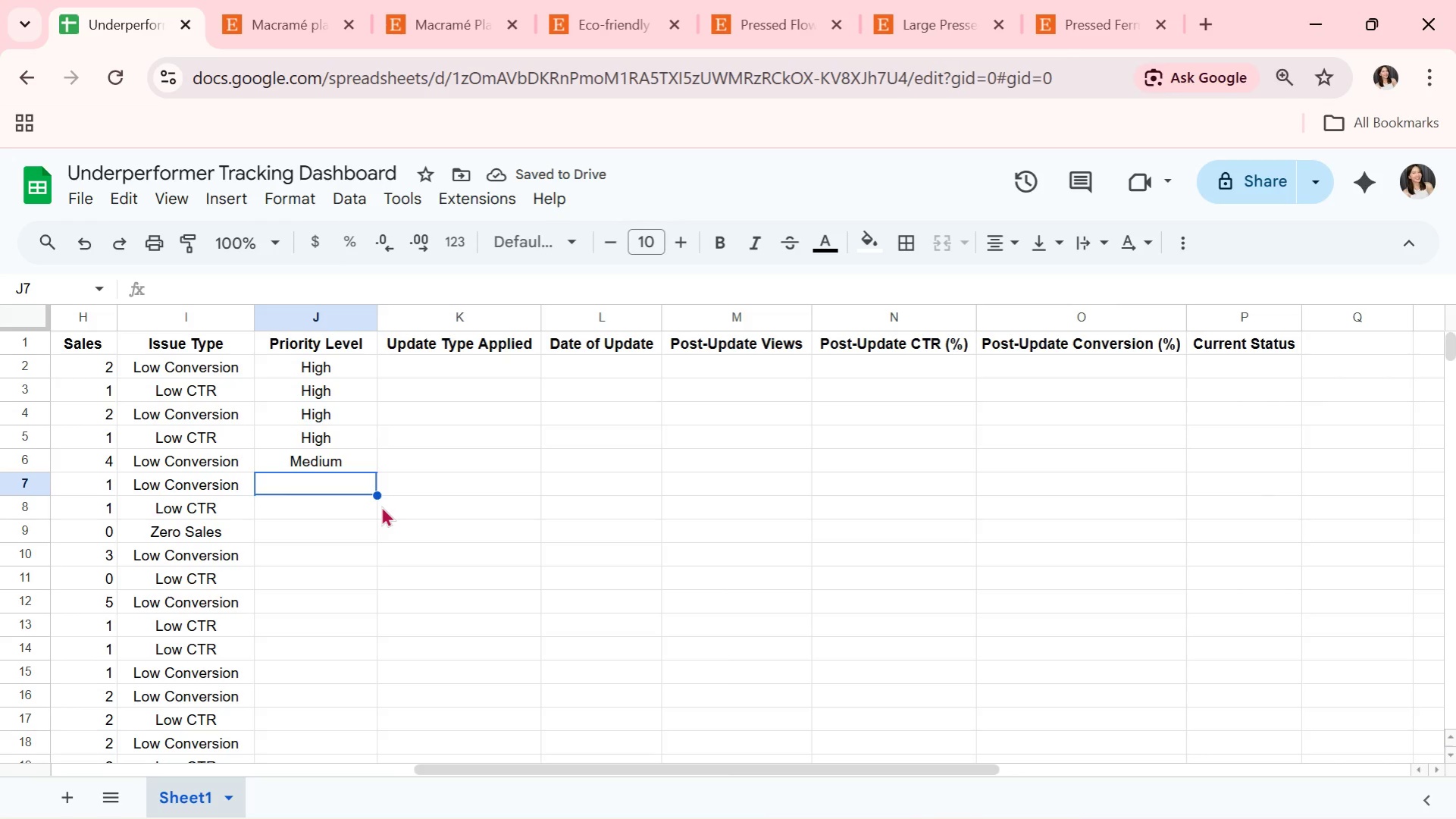 
key(ArrowLeft)
 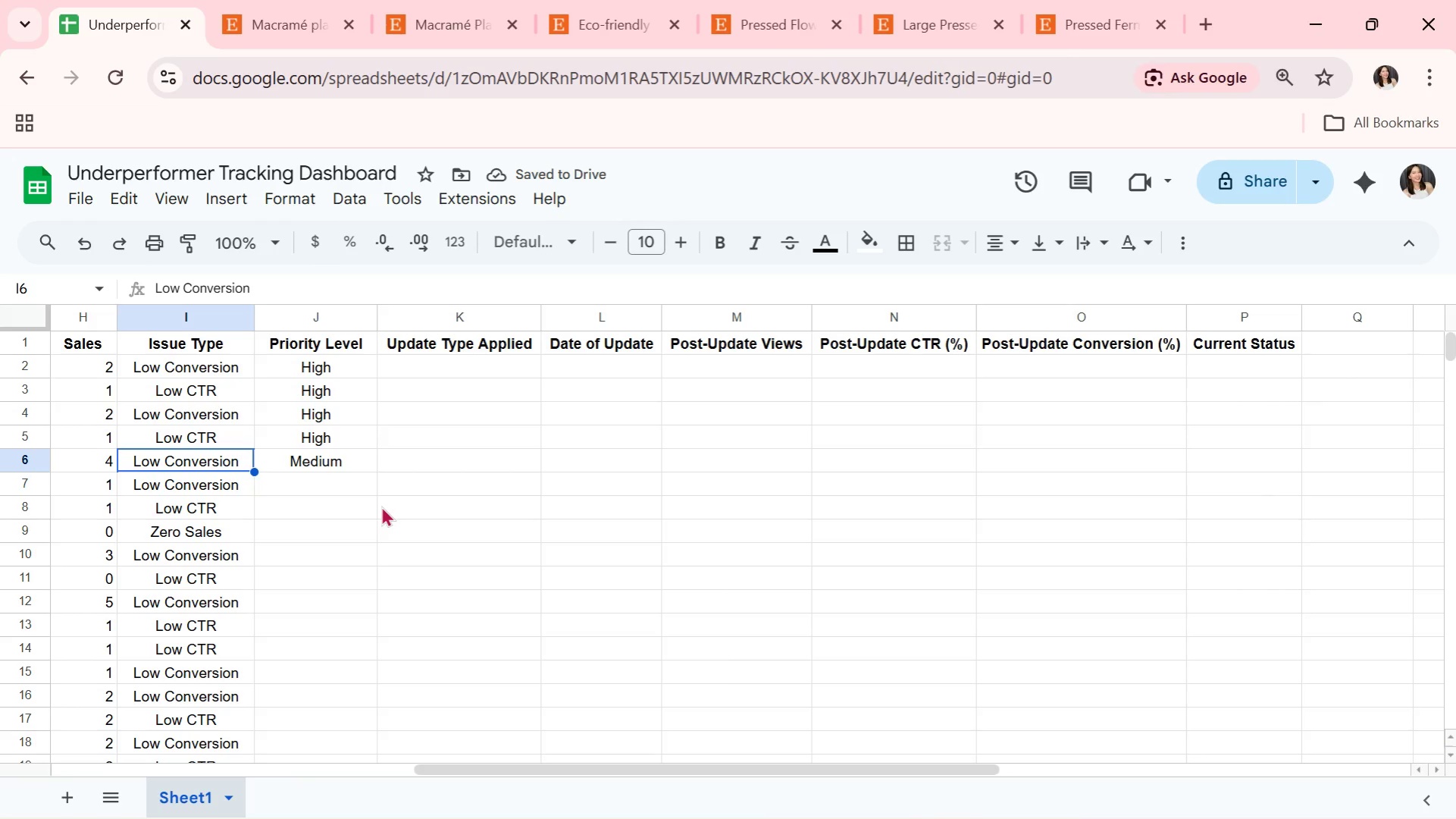 
key(ArrowUp)
 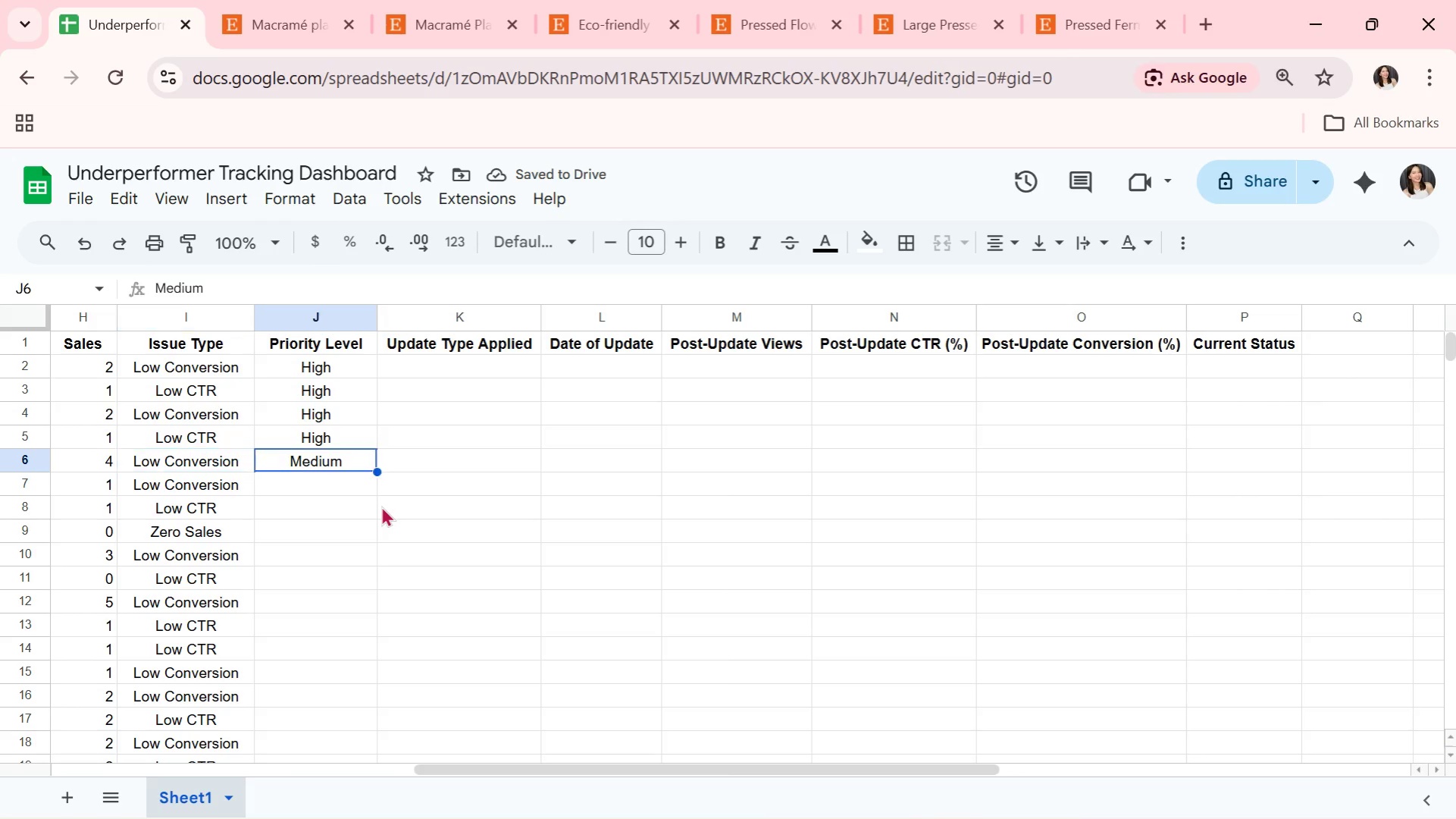 
key(ArrowRight)
 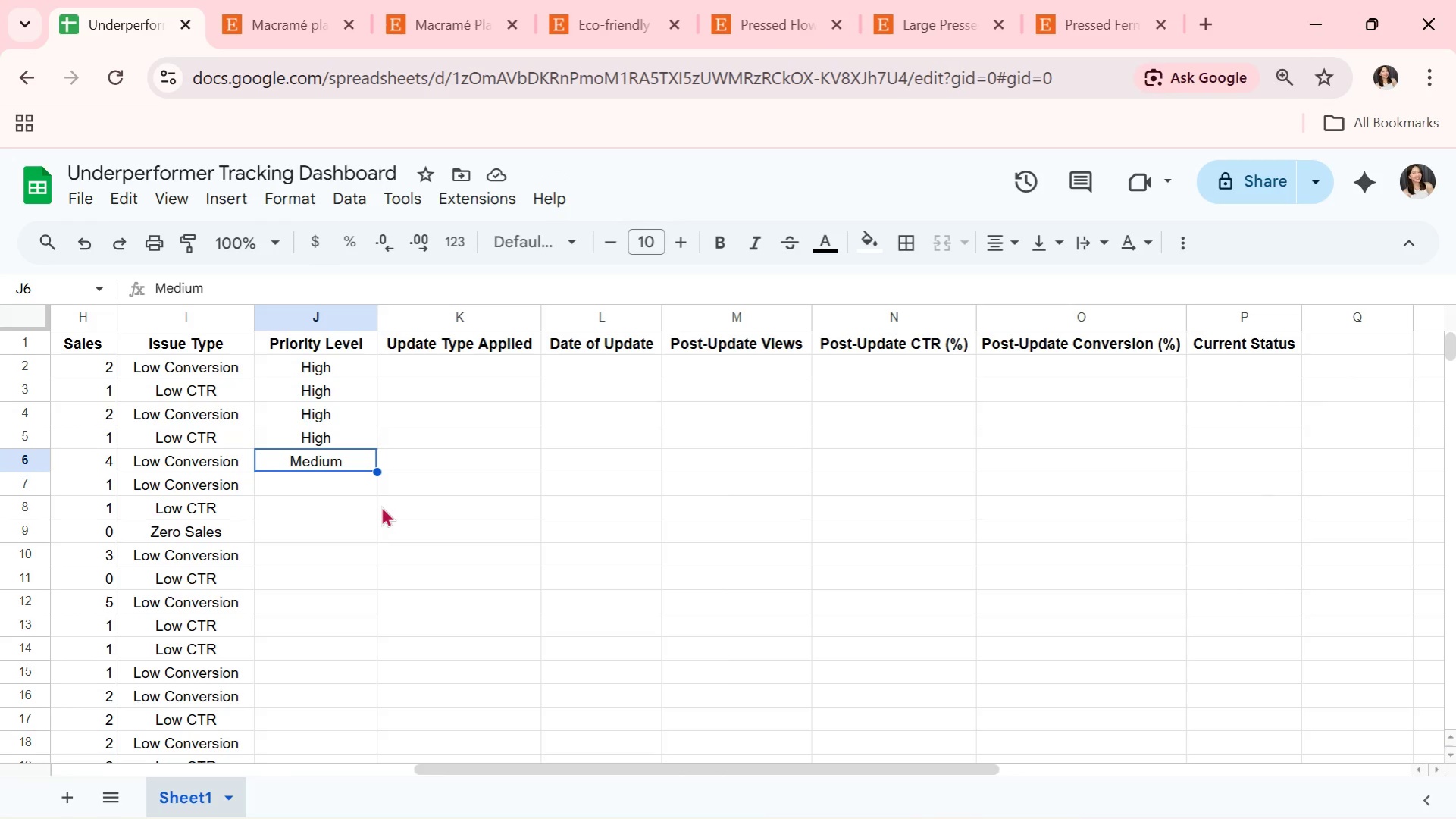 
wait(9.03)
 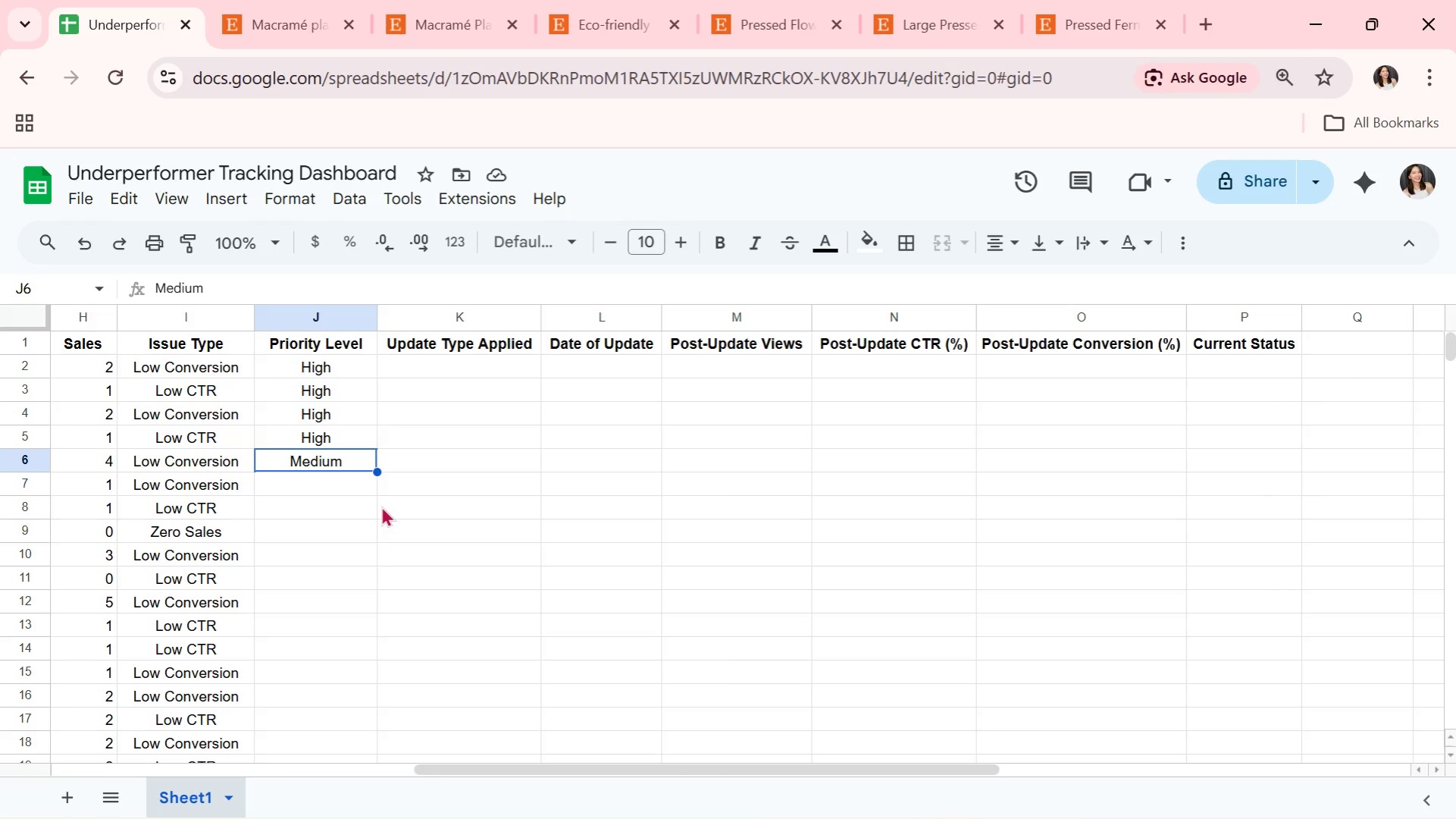 
key(Alt+AltLeft)
 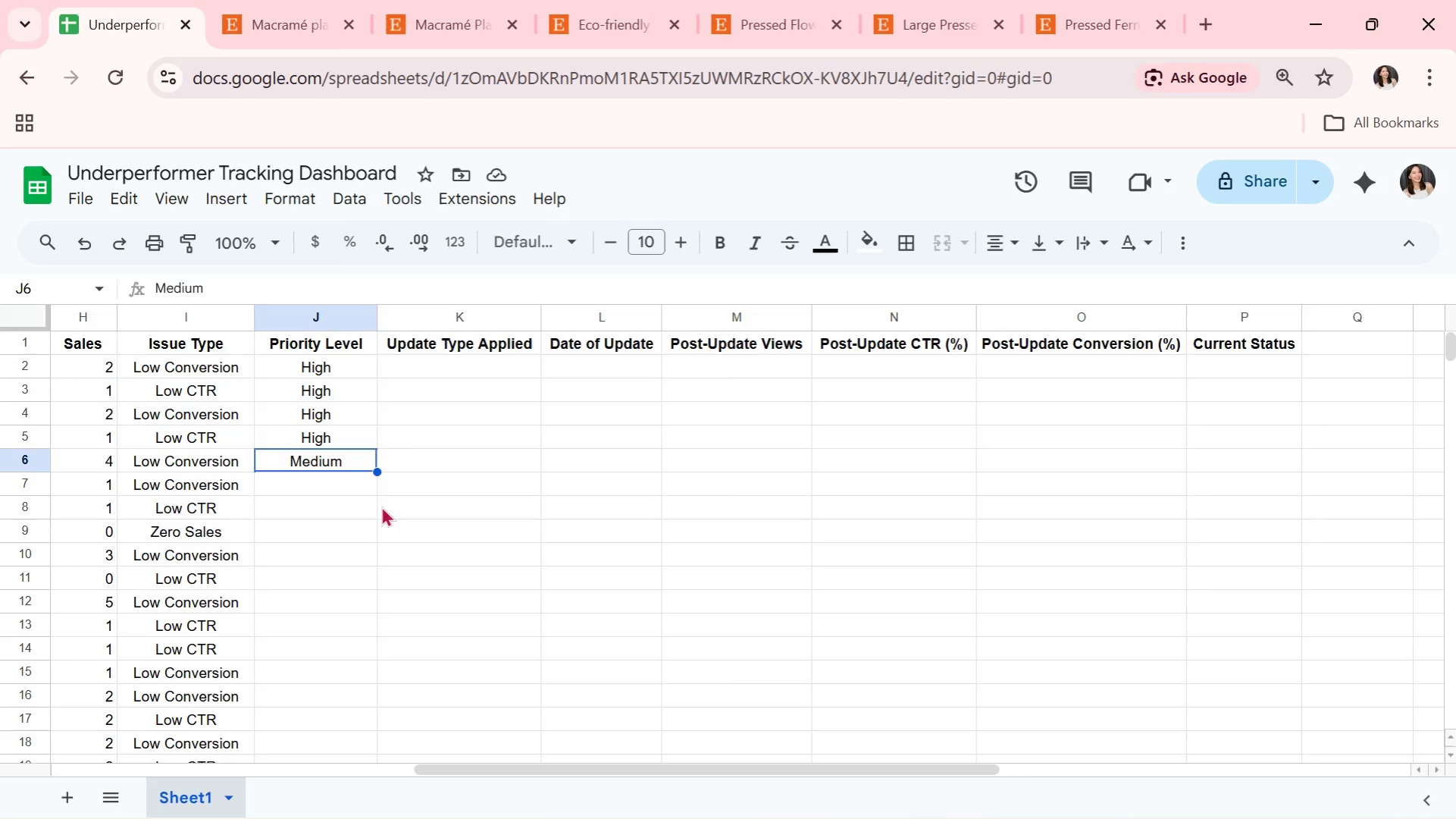 
key(Alt+Tab)